 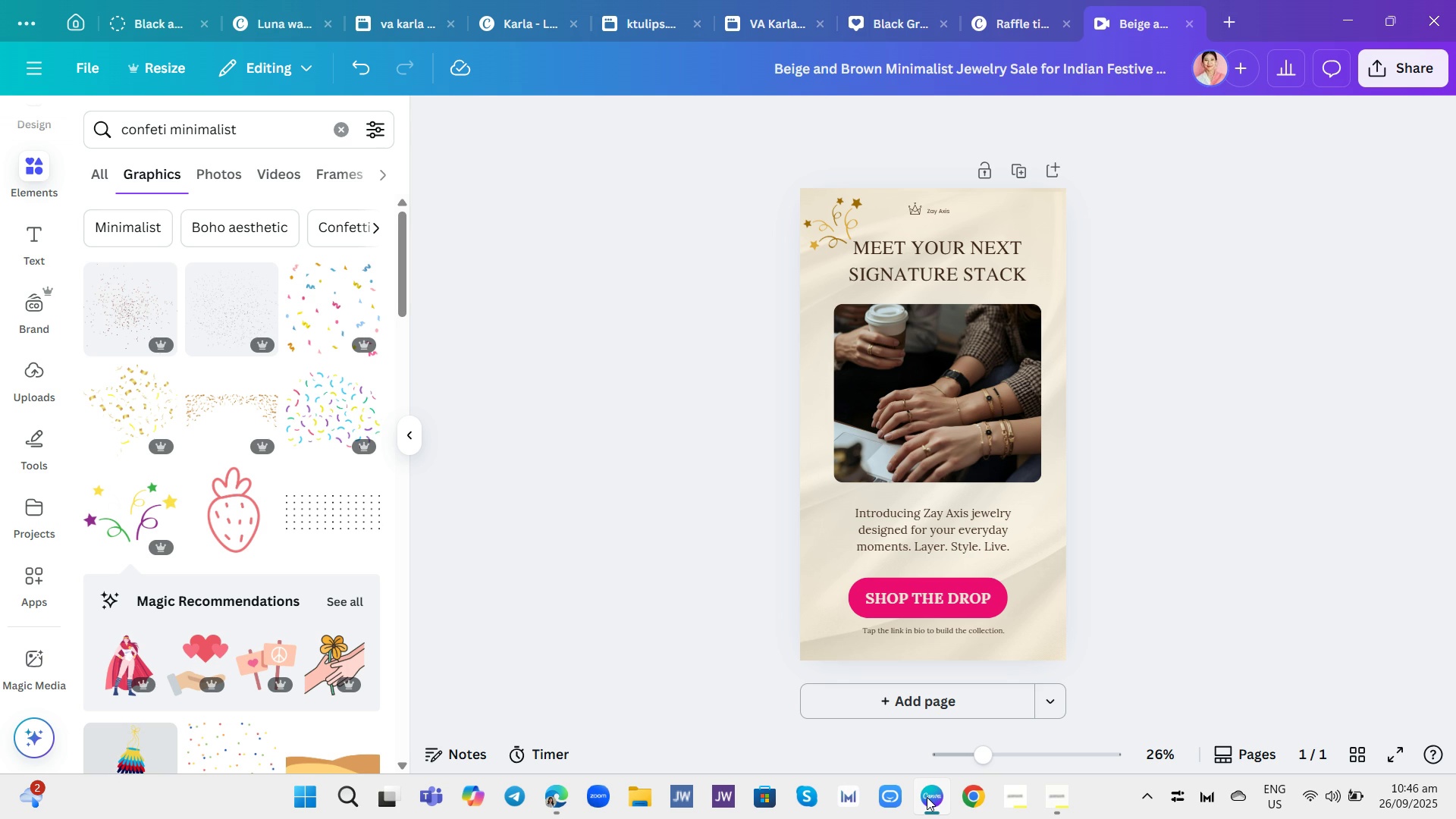 
scroll: coordinate [286, 410], scroll_direction: down, amount: 15.0
 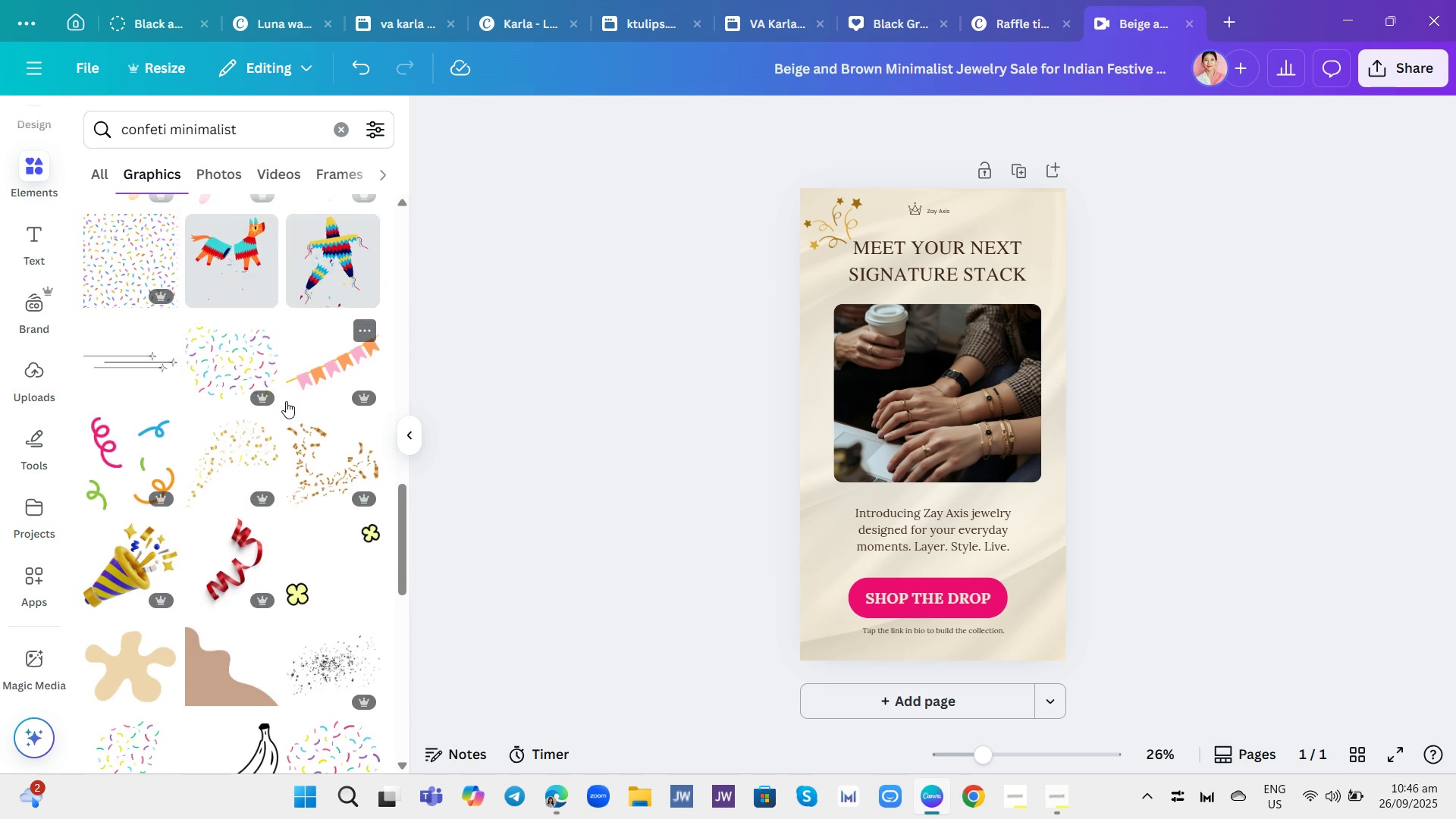 
scroll: coordinate [276, 340], scroll_direction: up, amount: 14.0
 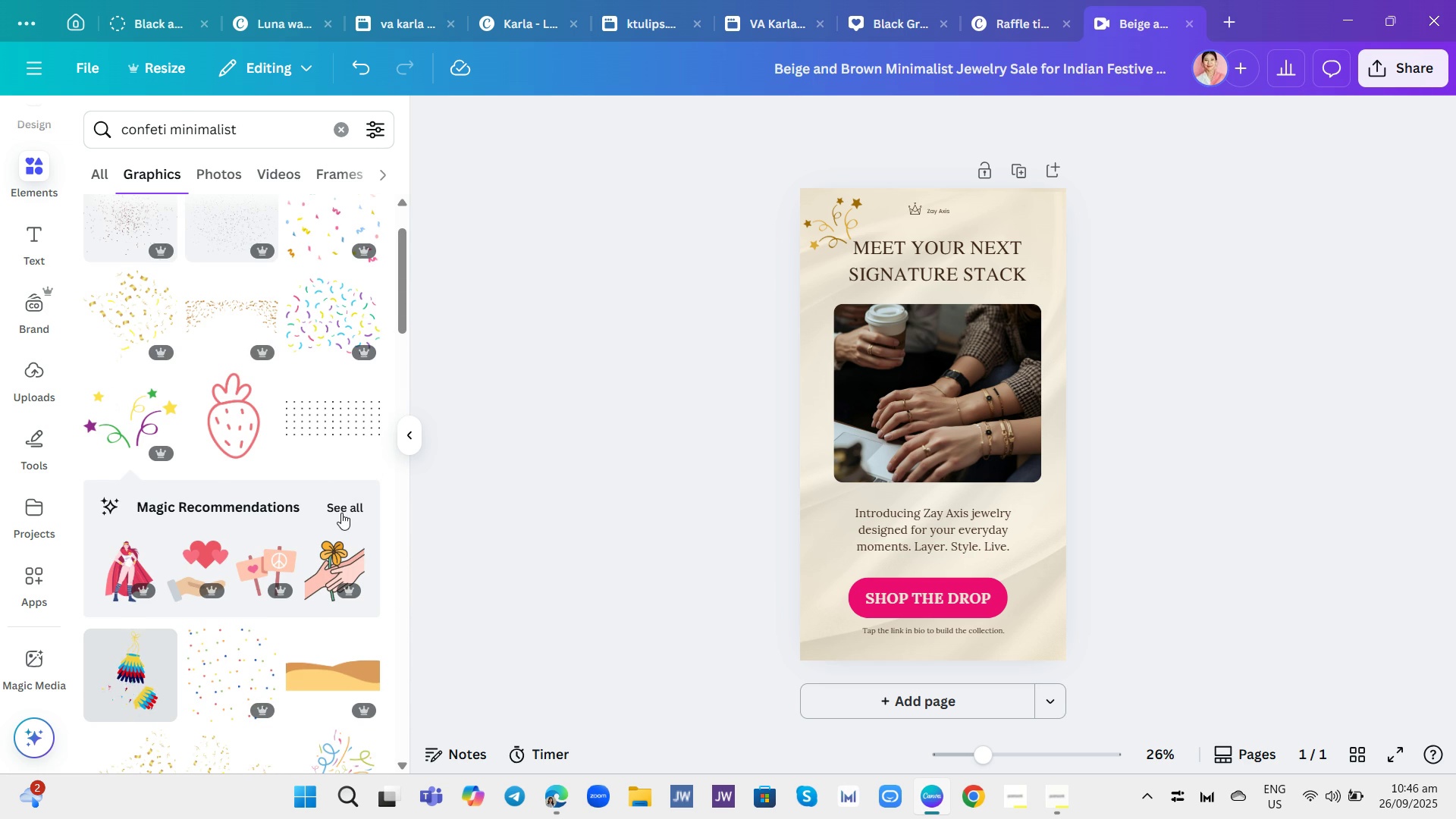 
left_click([343, 507])
 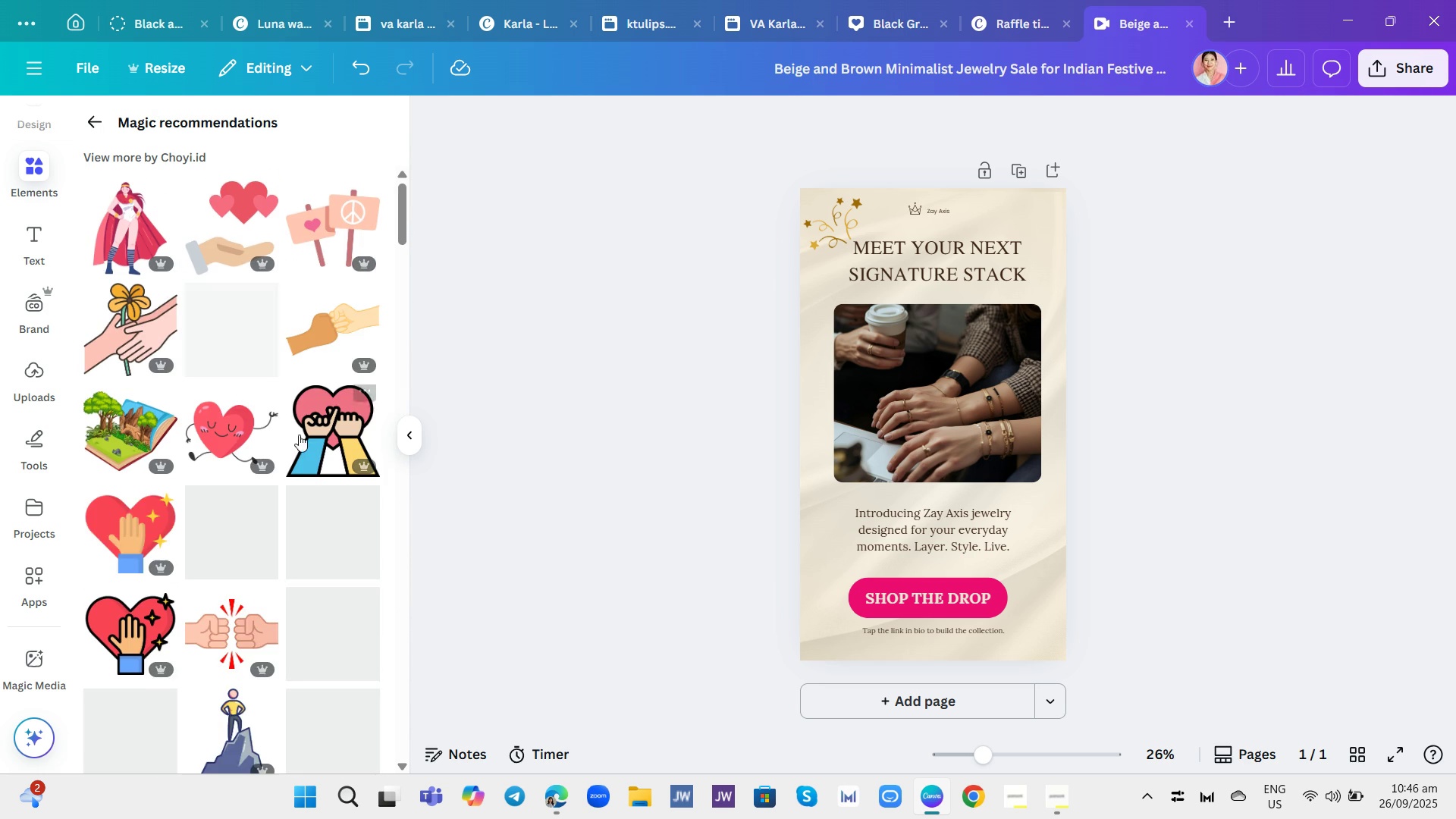 
scroll: coordinate [291, 414], scroll_direction: down, amount: 9.0
 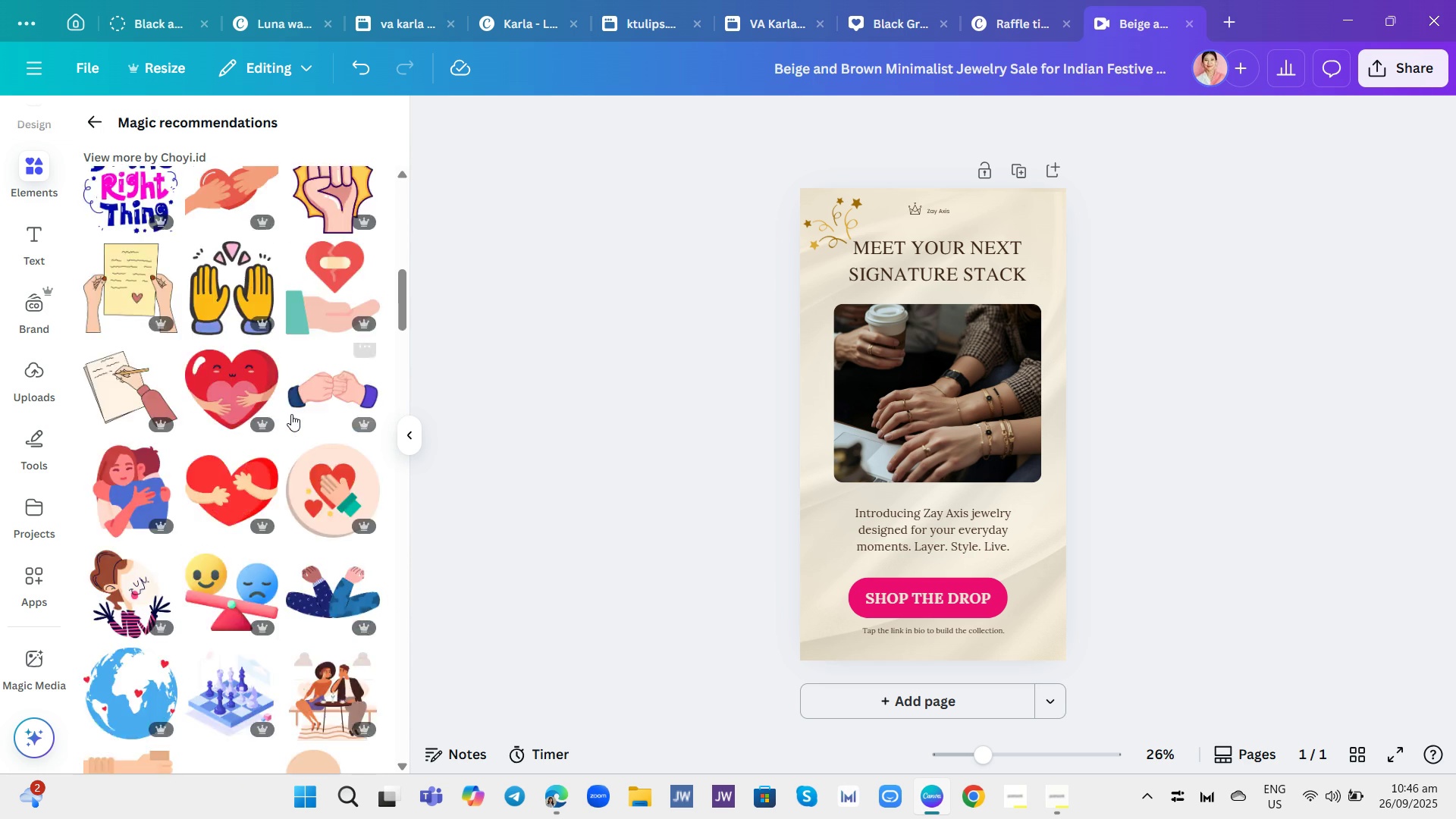 
scroll: coordinate [263, 344], scroll_direction: up, amount: 20.0
 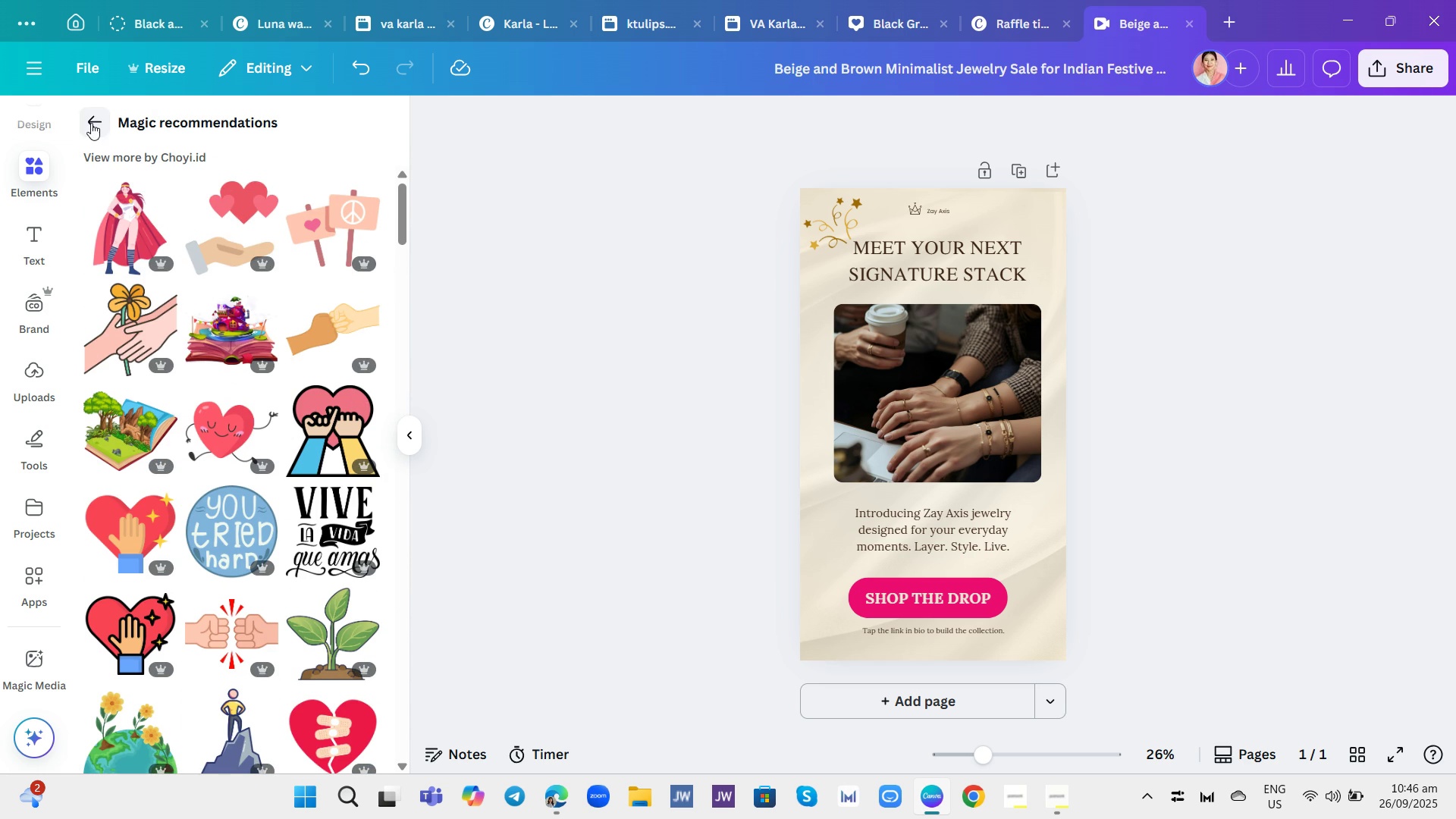 
left_click([90, 123])
 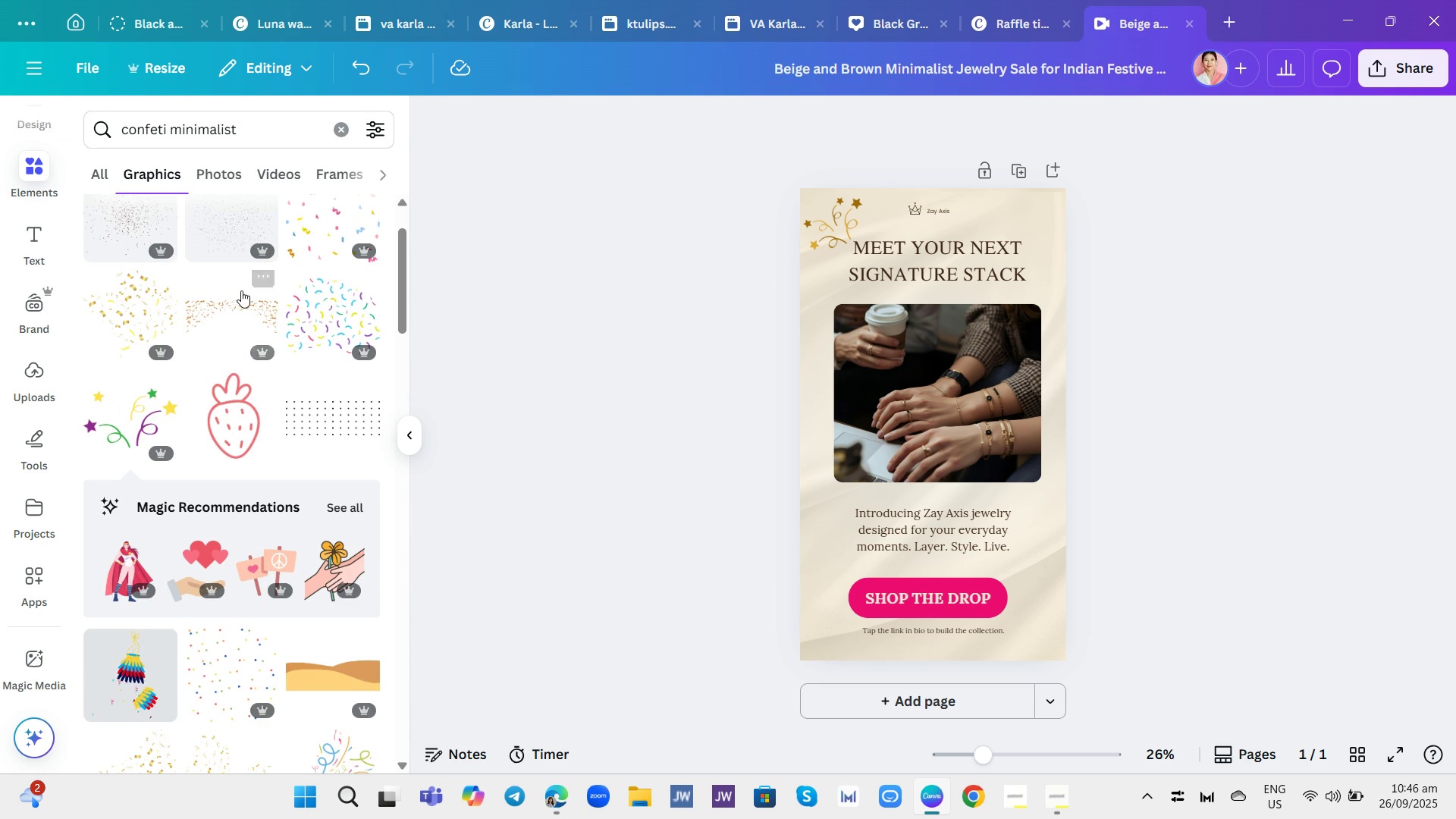 
scroll: coordinate [239, 290], scroll_direction: up, amount: 5.0
 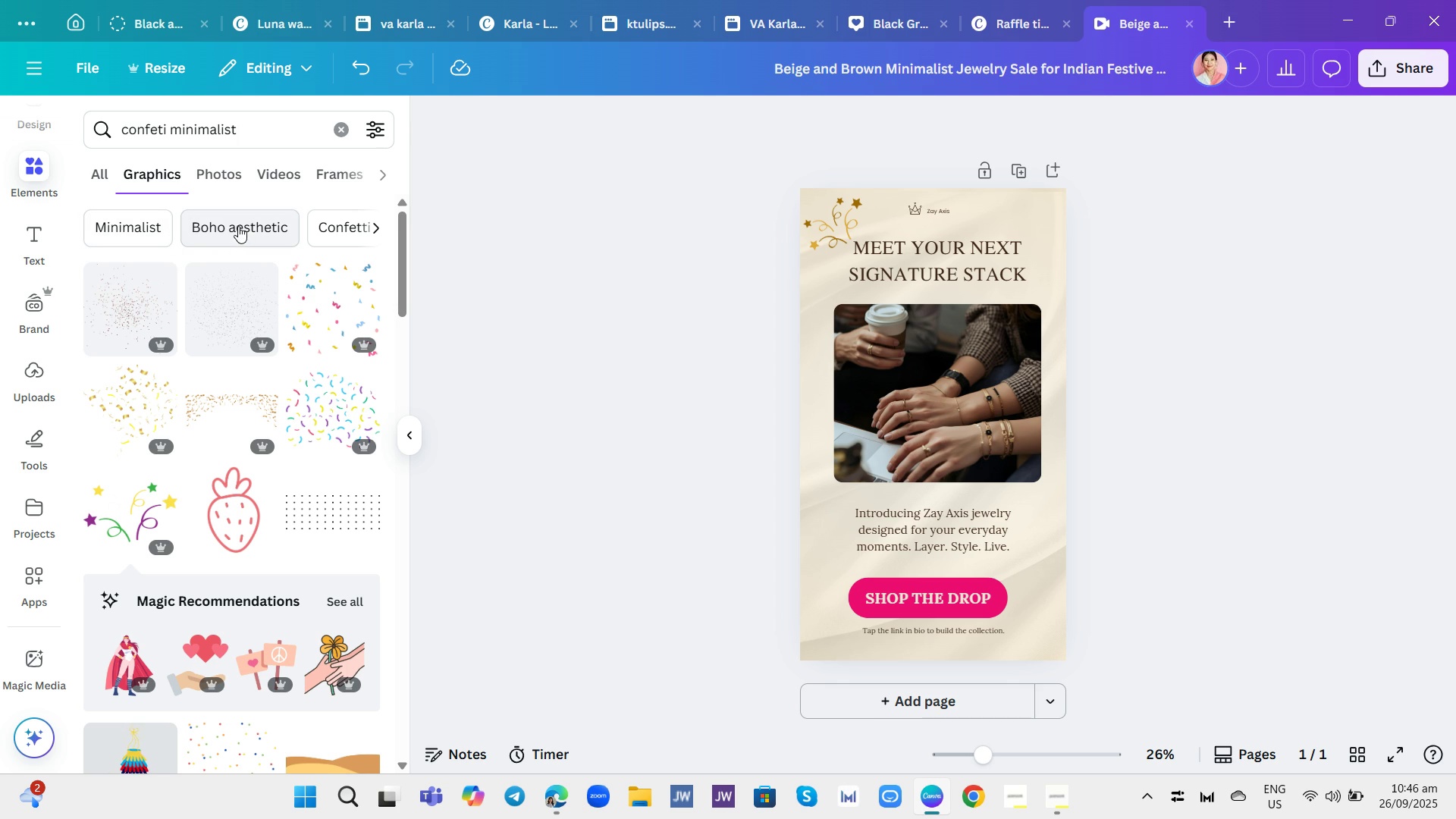 
left_click([359, 233])
 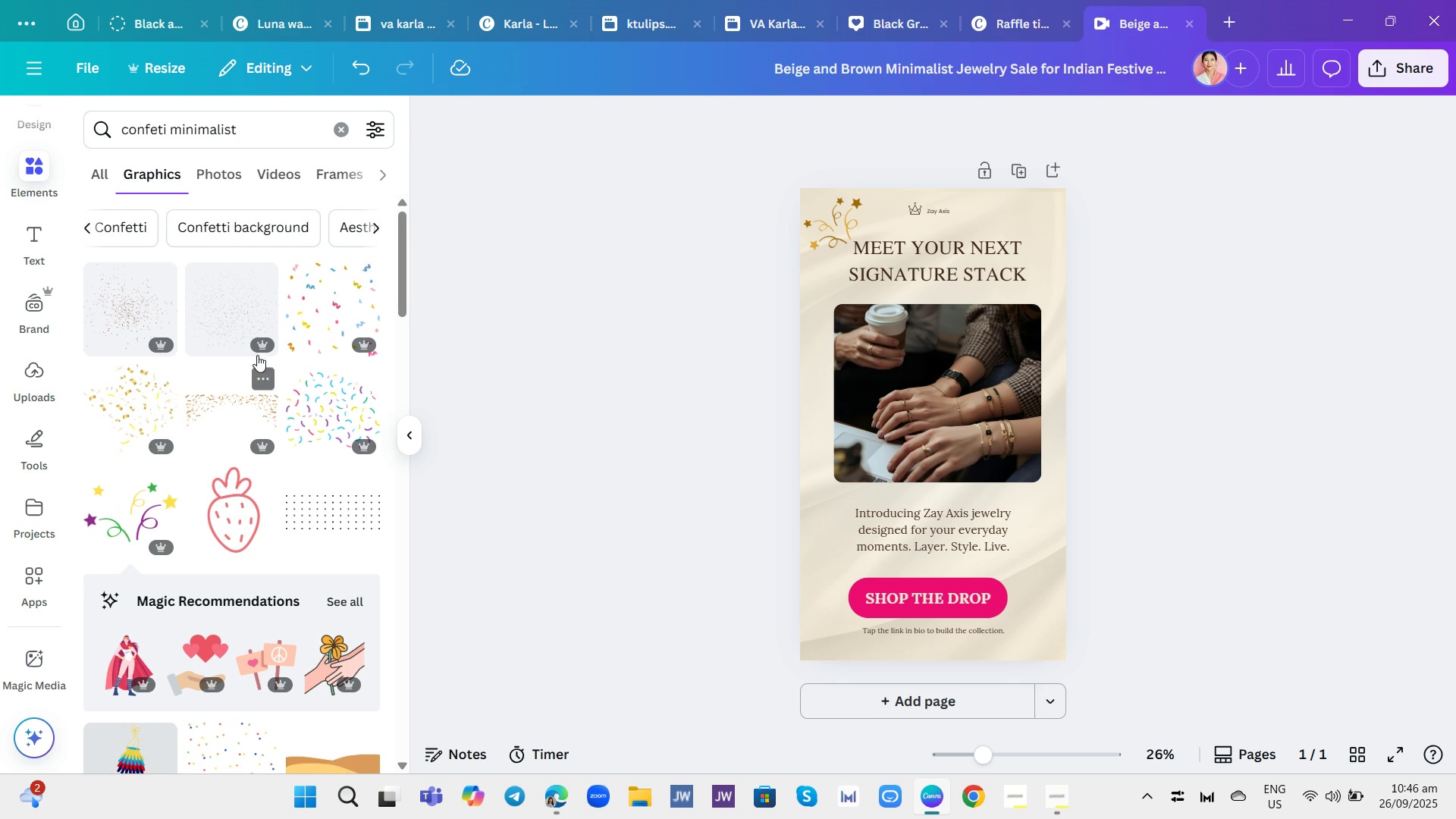 
wait(5.86)
 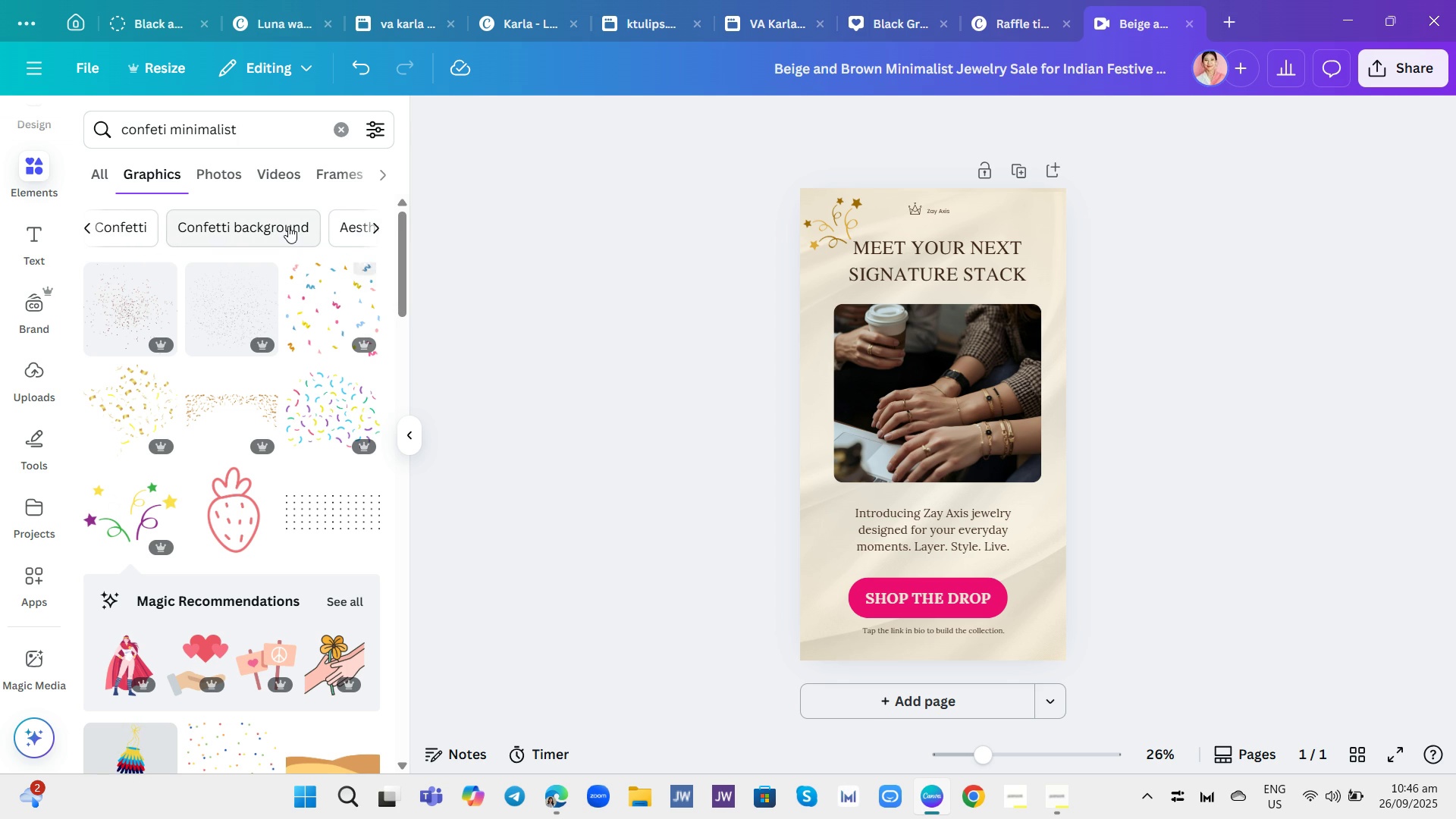 
left_click([289, 232])
 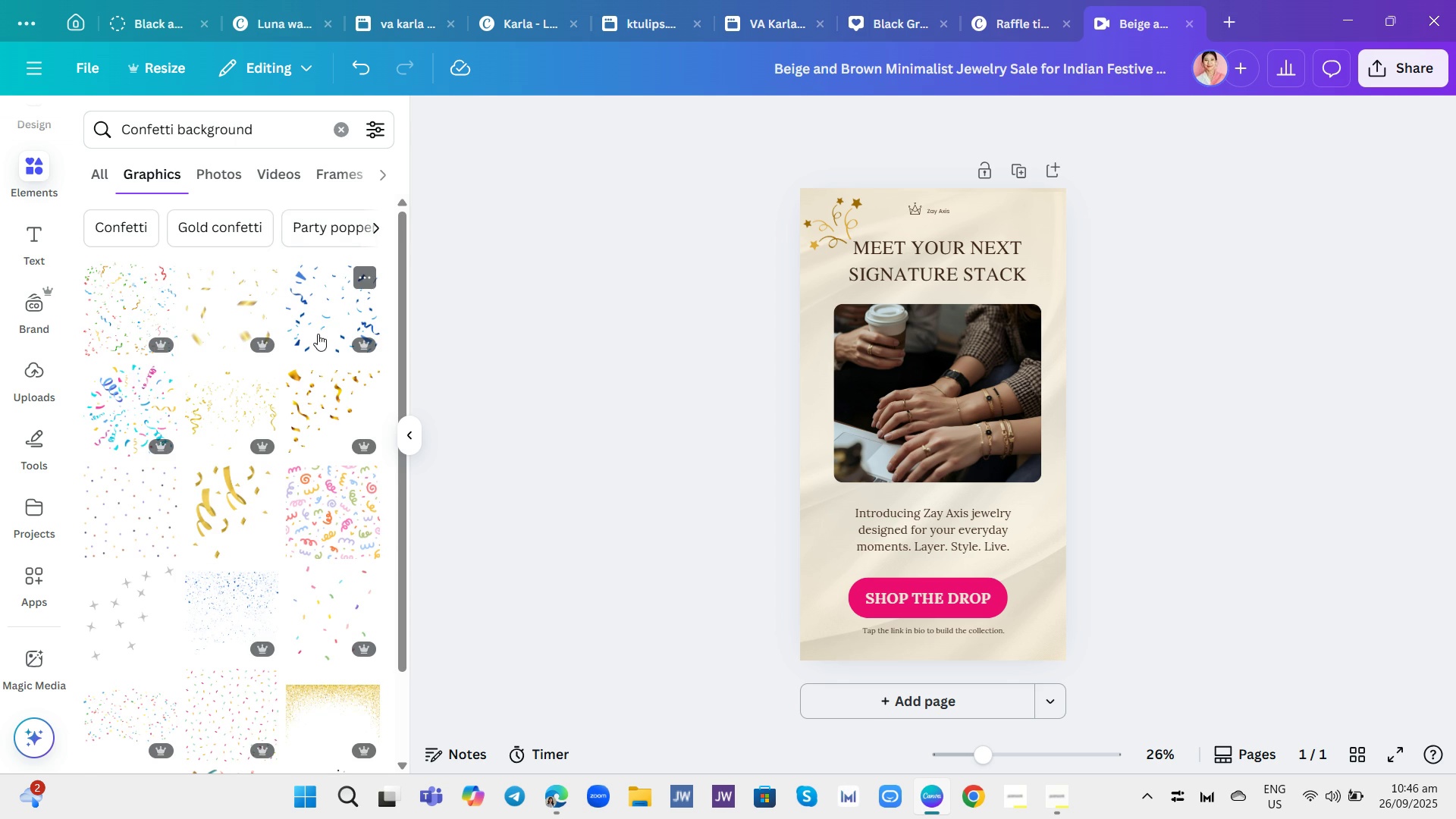 
scroll: coordinate [319, 349], scroll_direction: down, amount: 15.0
 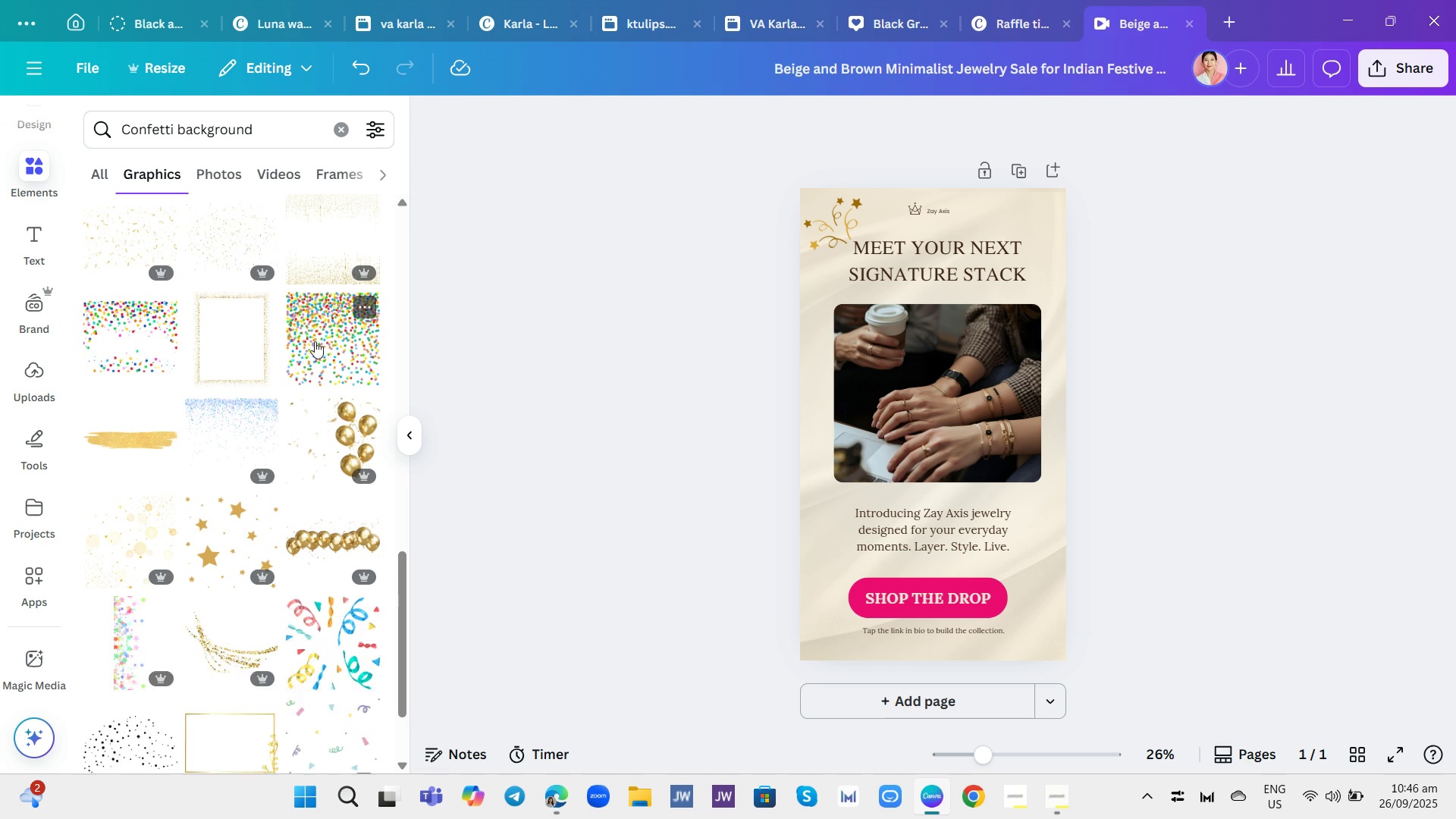 
scroll: coordinate [250, 268], scroll_direction: up, amount: 8.0
 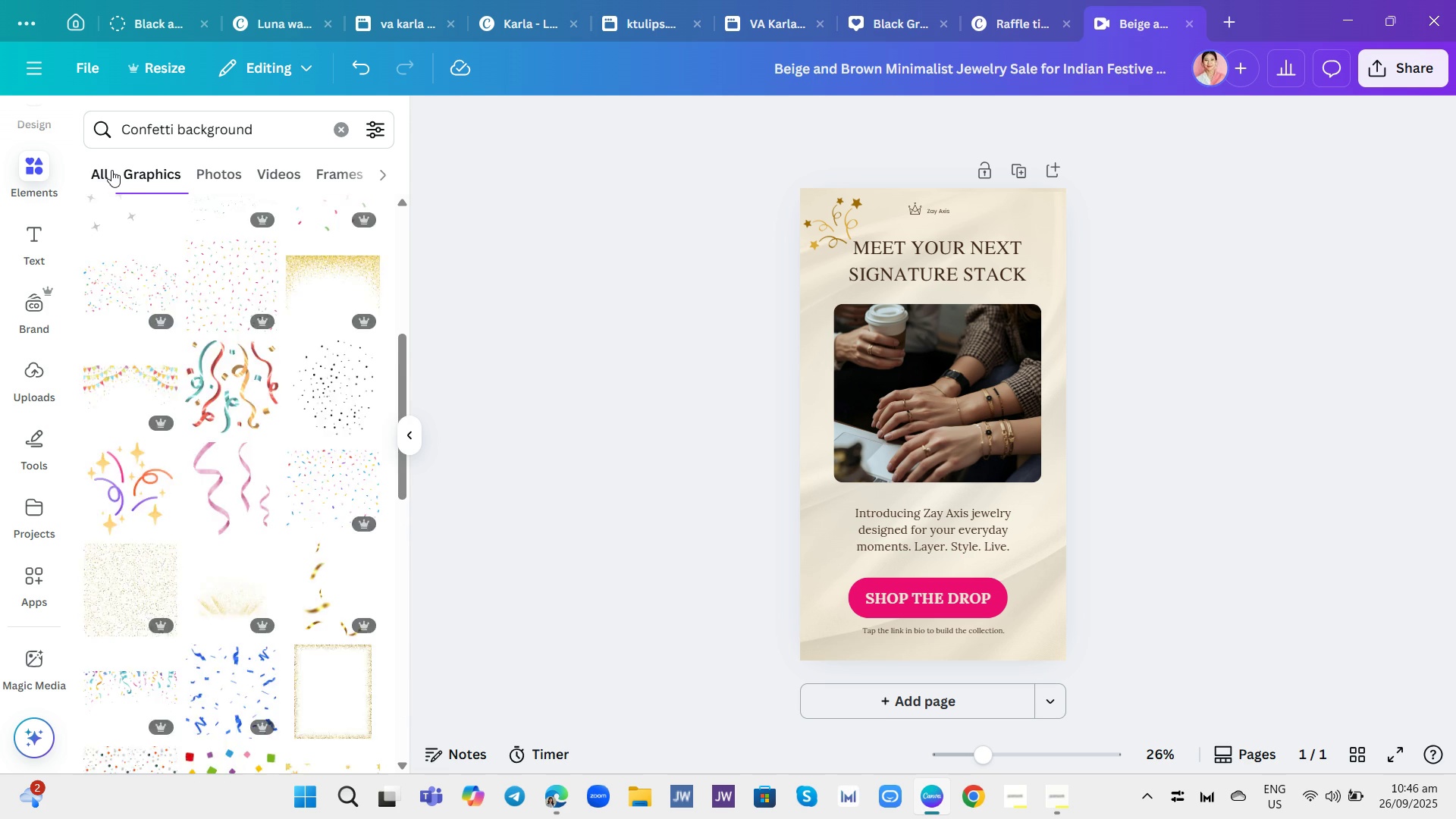 
left_click([111, 170])
 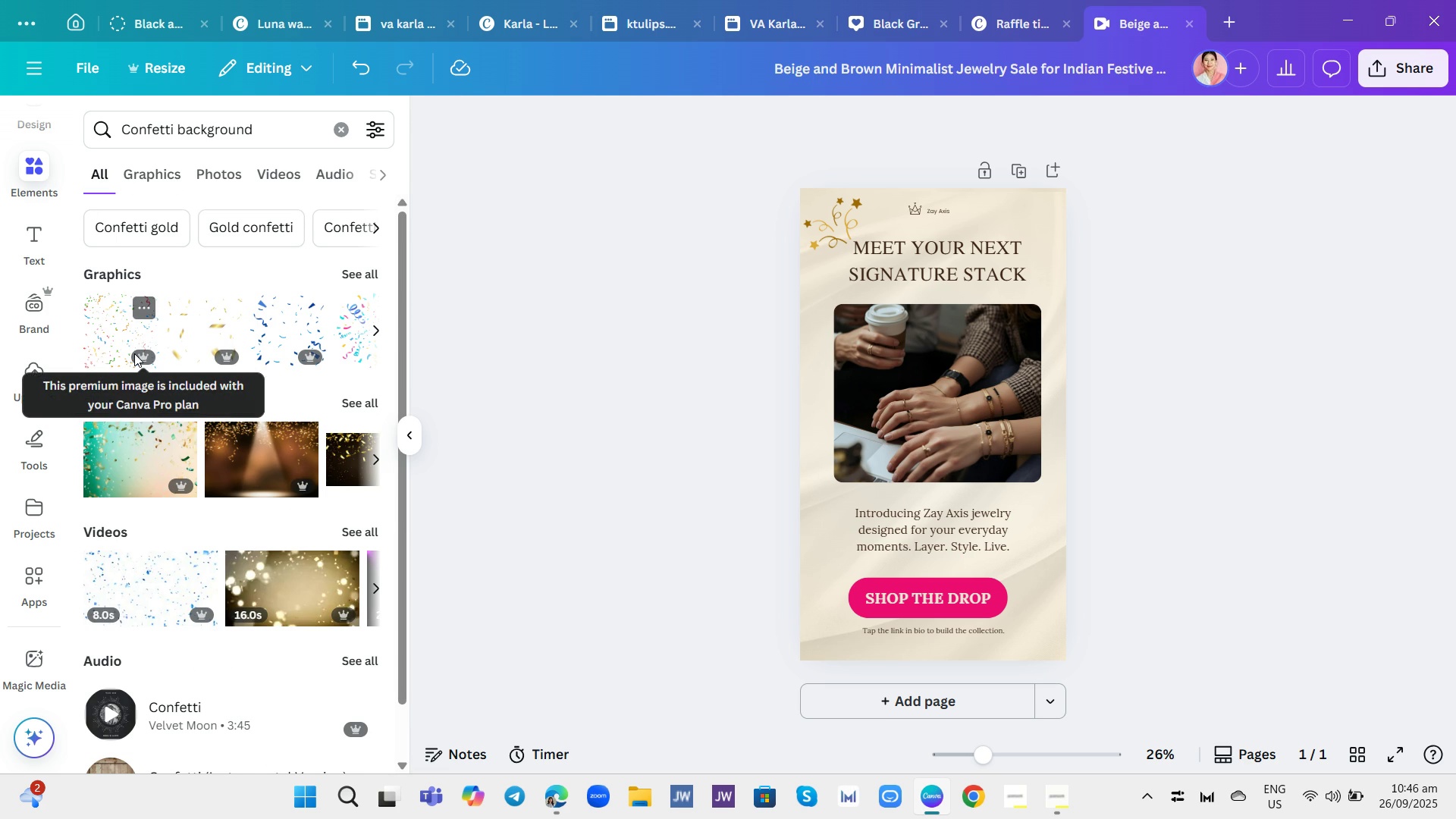 
scroll: coordinate [136, 359], scroll_direction: down, amount: 4.0
 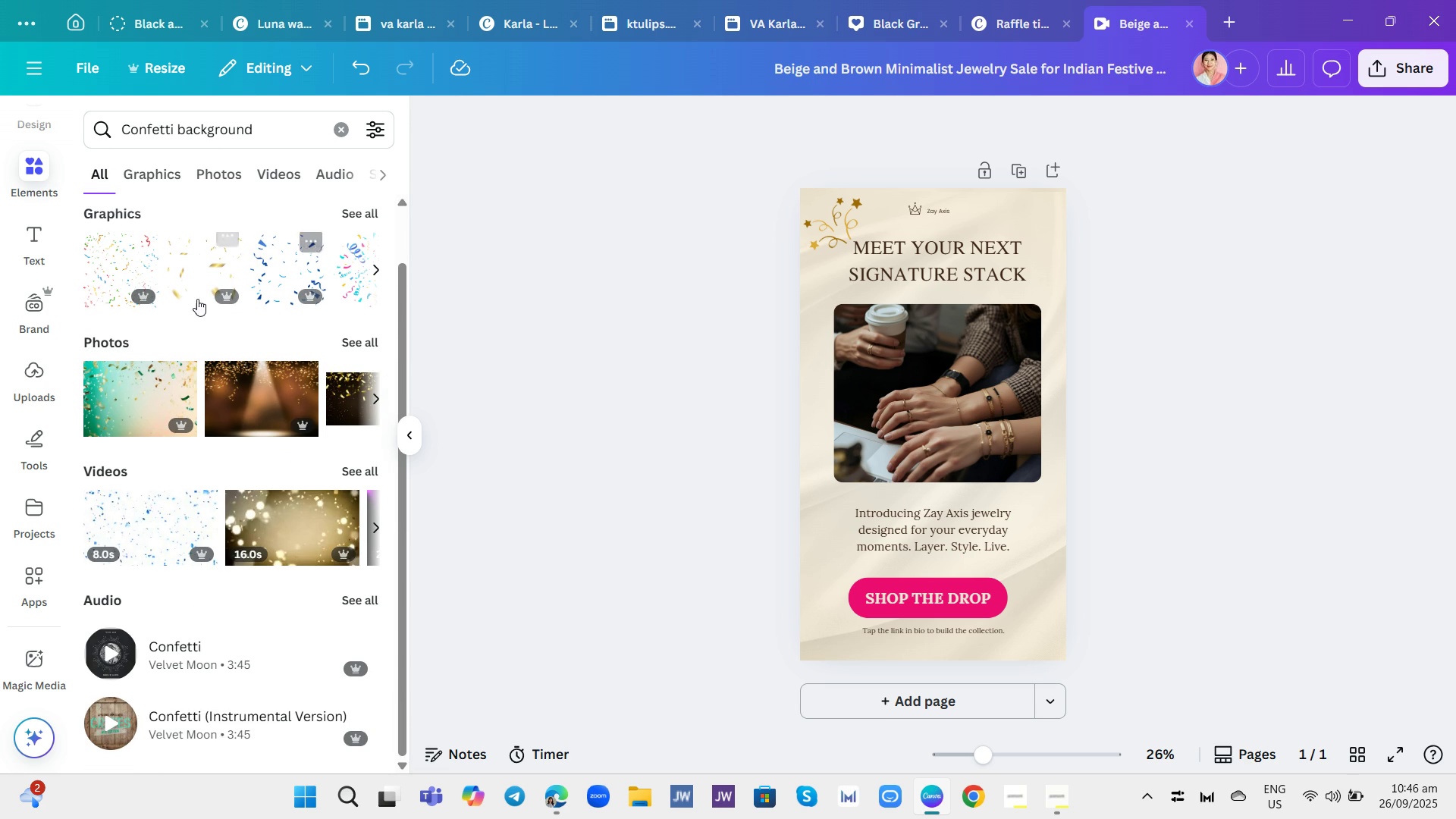 
scroll: coordinate [187, 328], scroll_direction: up, amount: 4.0
 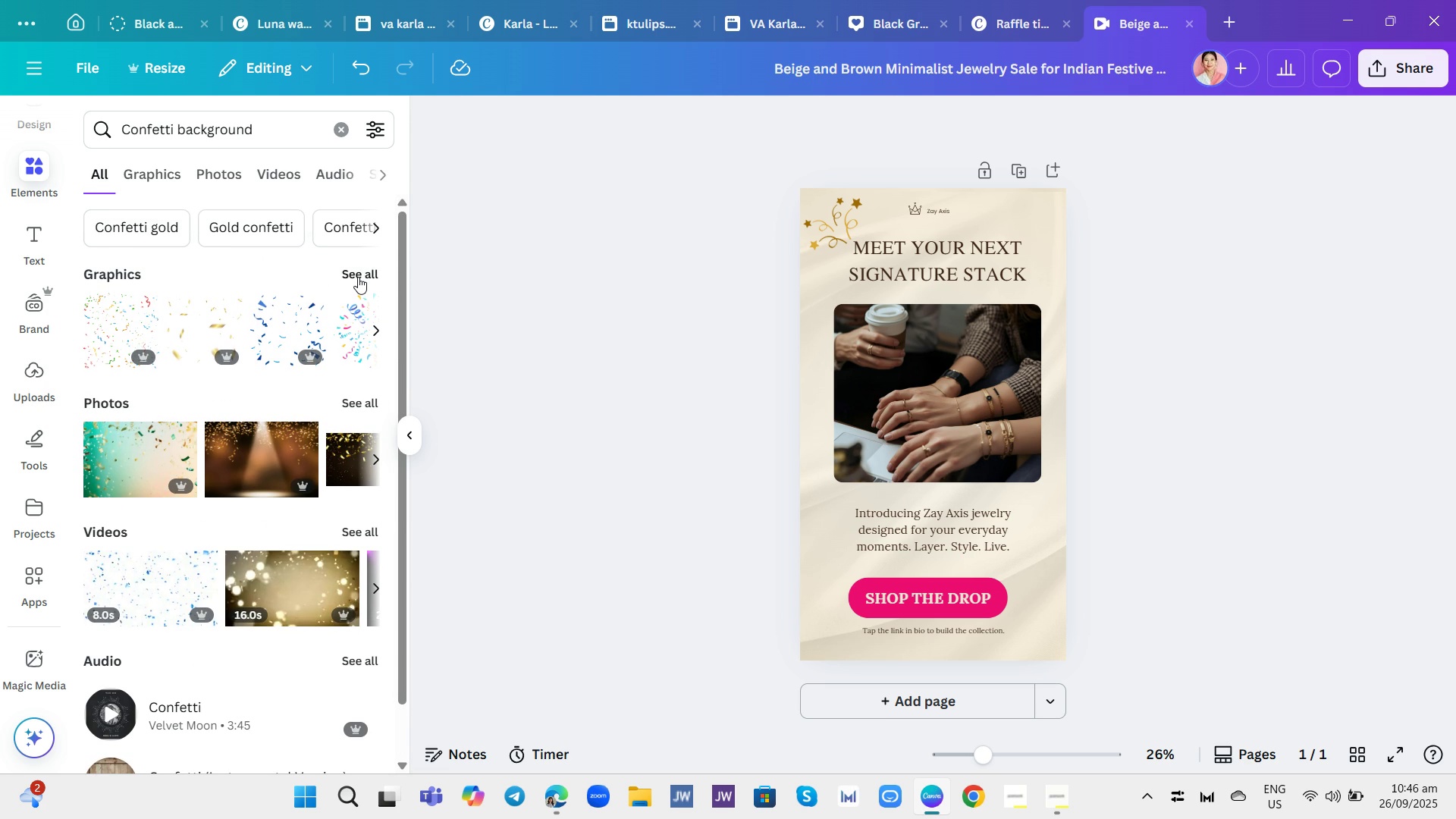 
left_click([358, 277])
 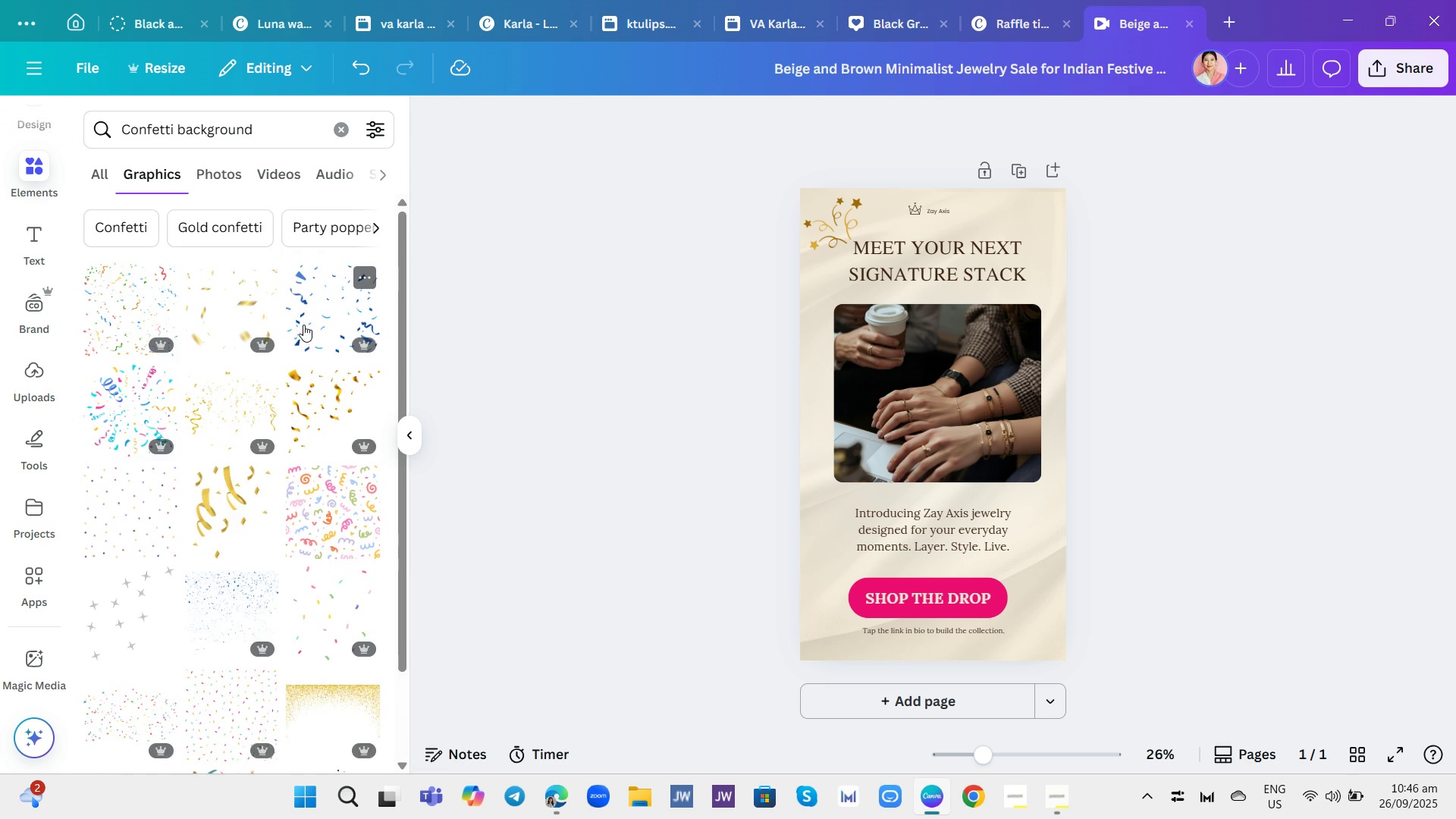 
scroll: coordinate [298, 325], scroll_direction: up, amount: 1.0
 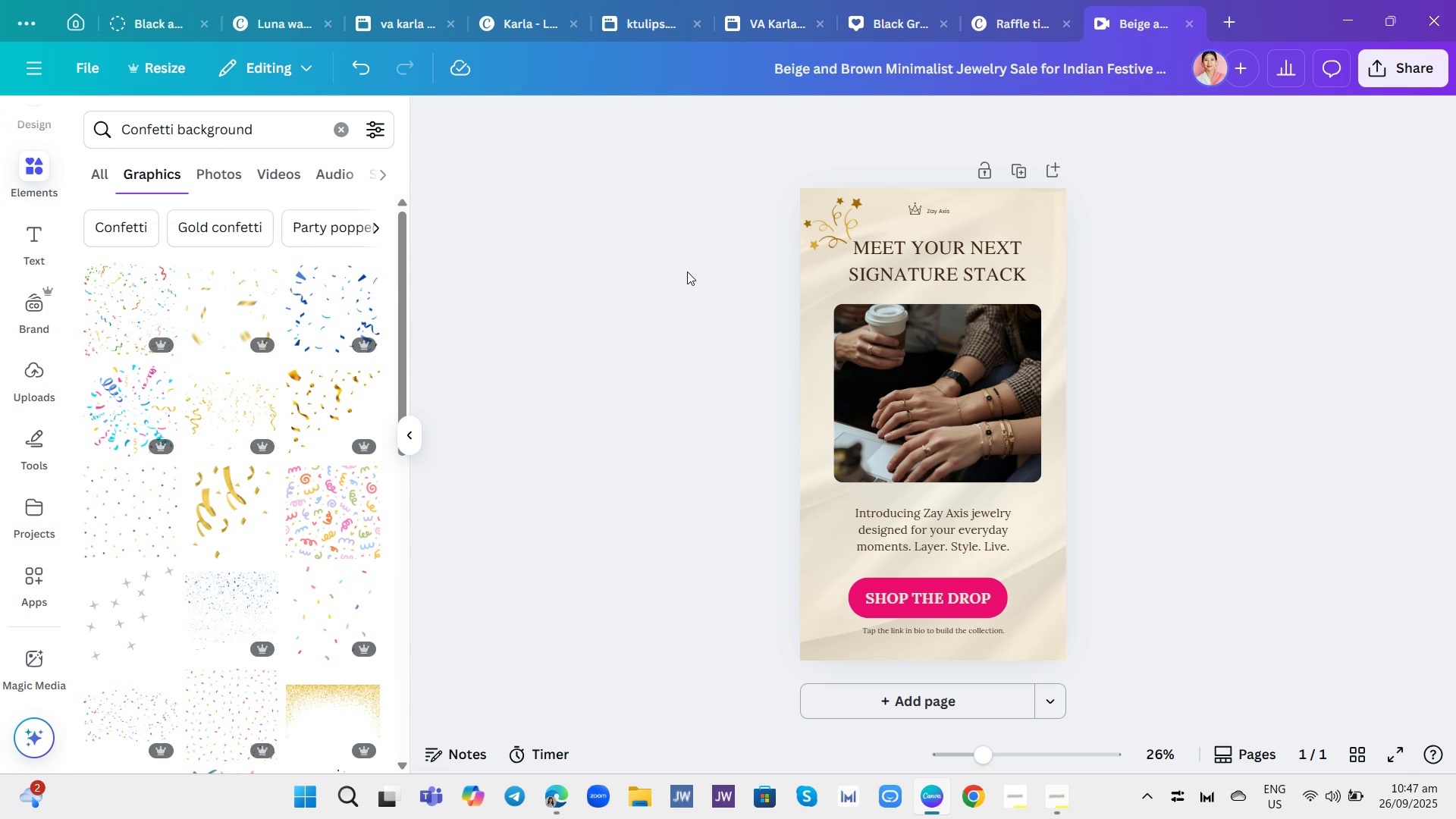 
left_click([687, 271])
 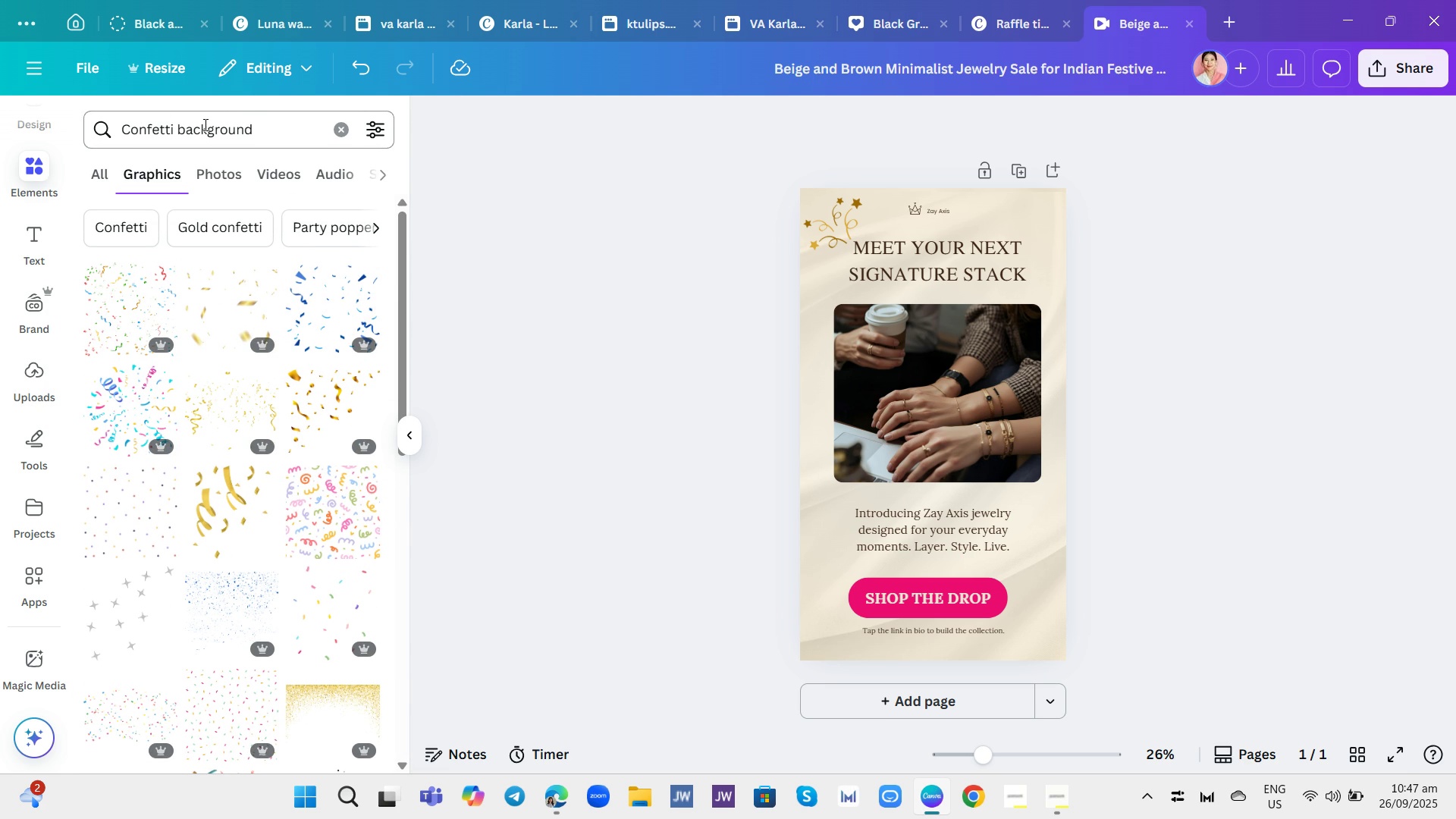 
left_click([256, 129])